 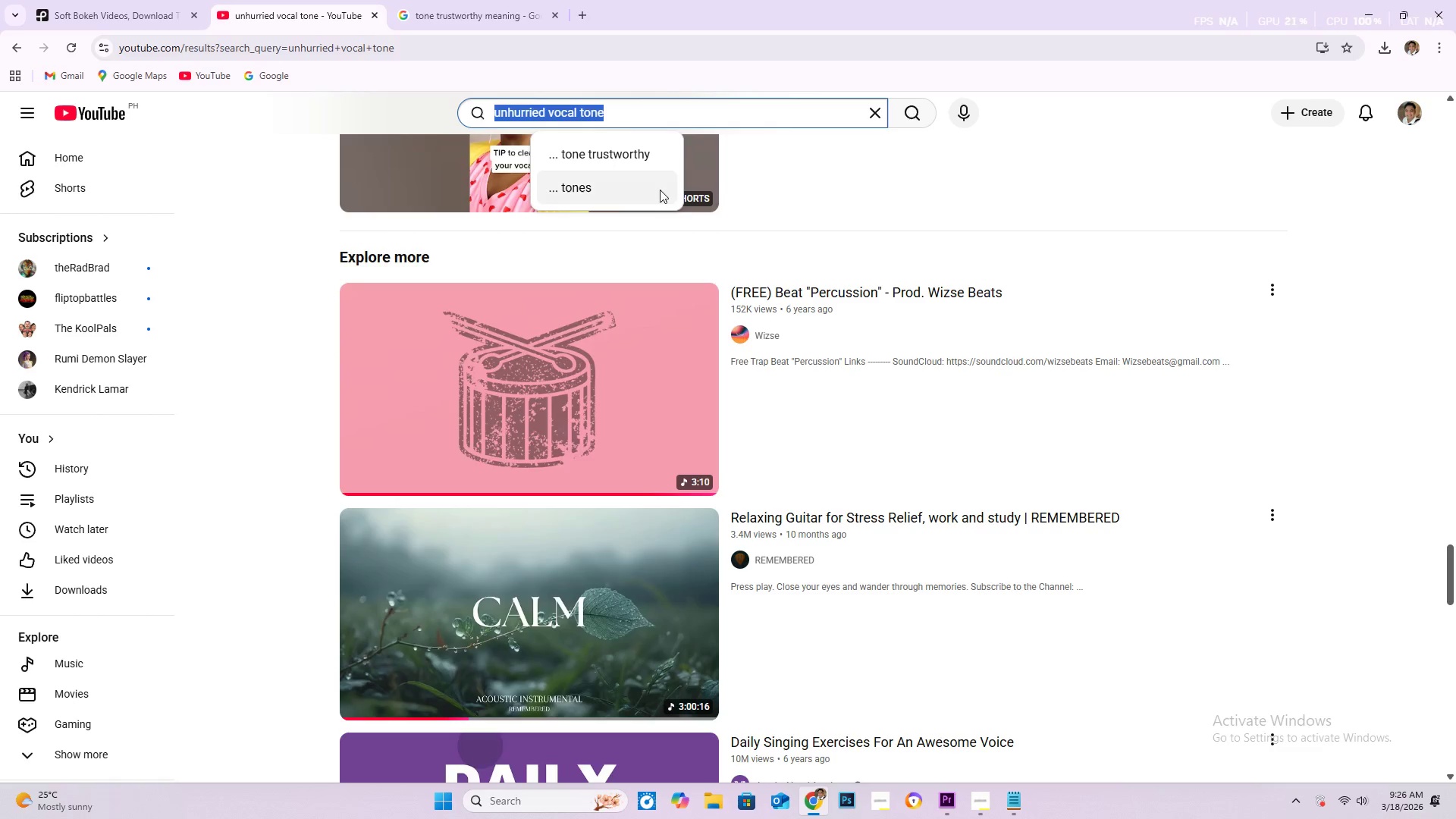 
key(Control+V)
 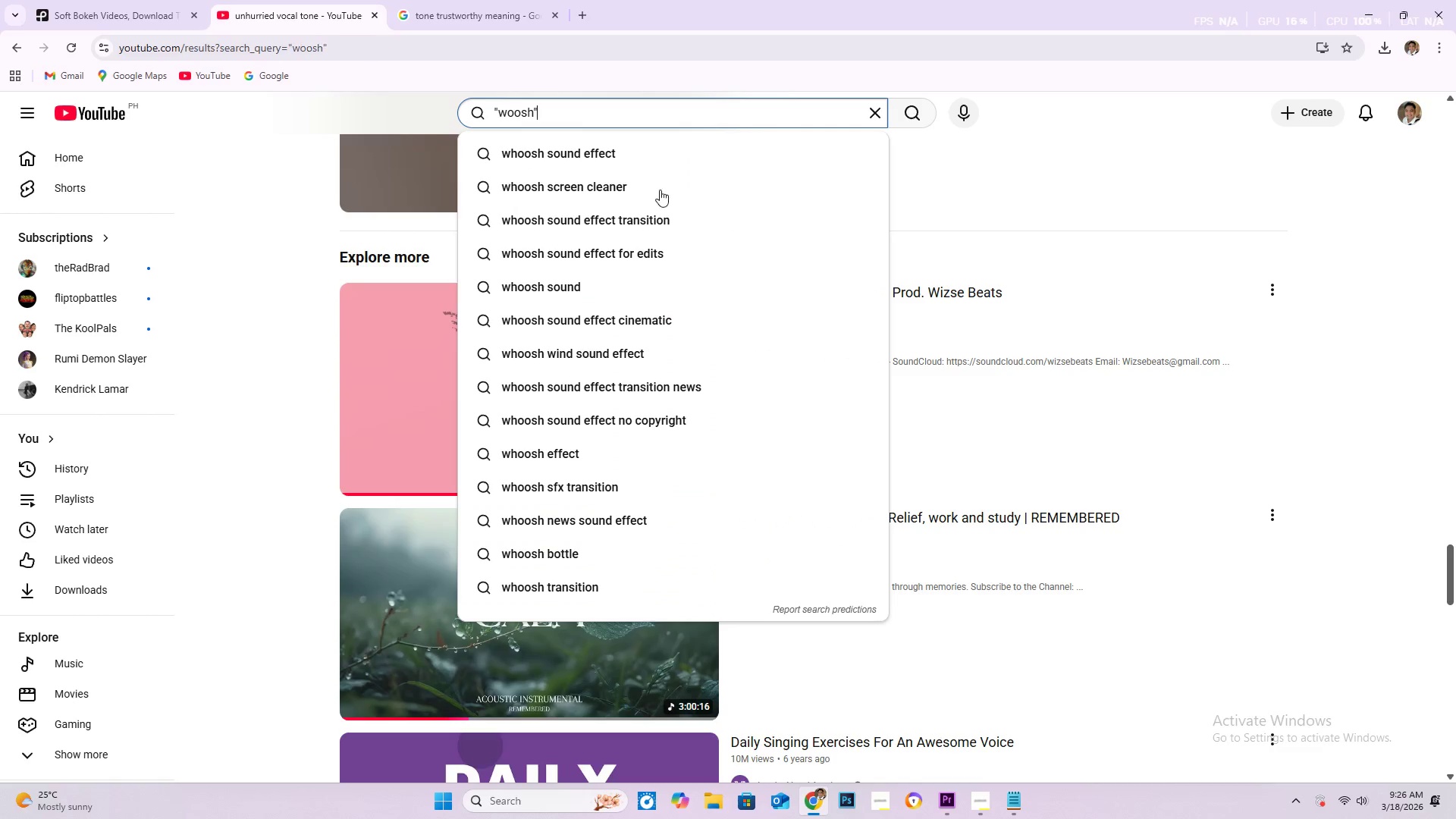 
key(NumpadEnter)
 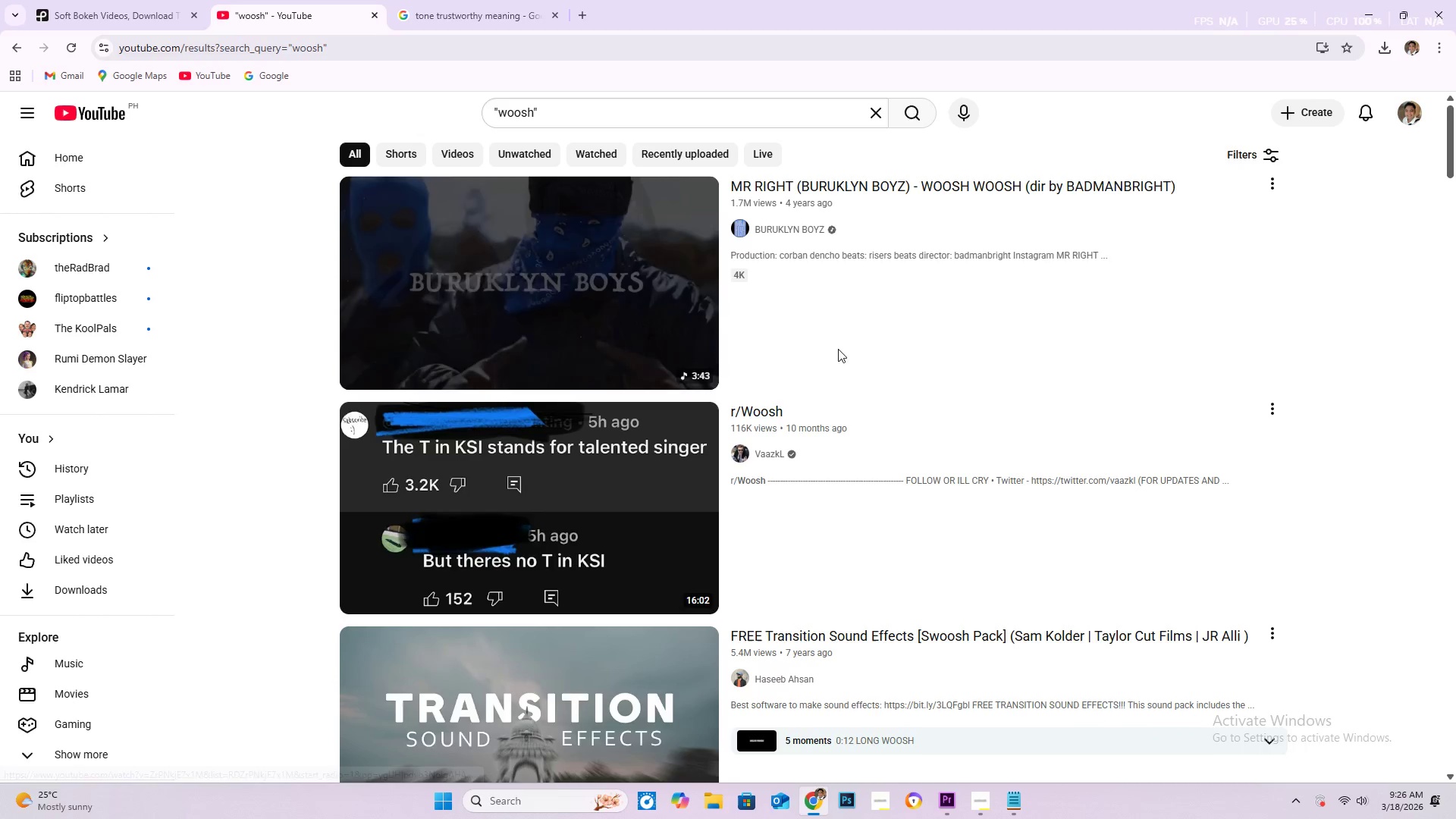 
scroll: coordinate [872, 341], scroll_direction: down, amount: 3.0
 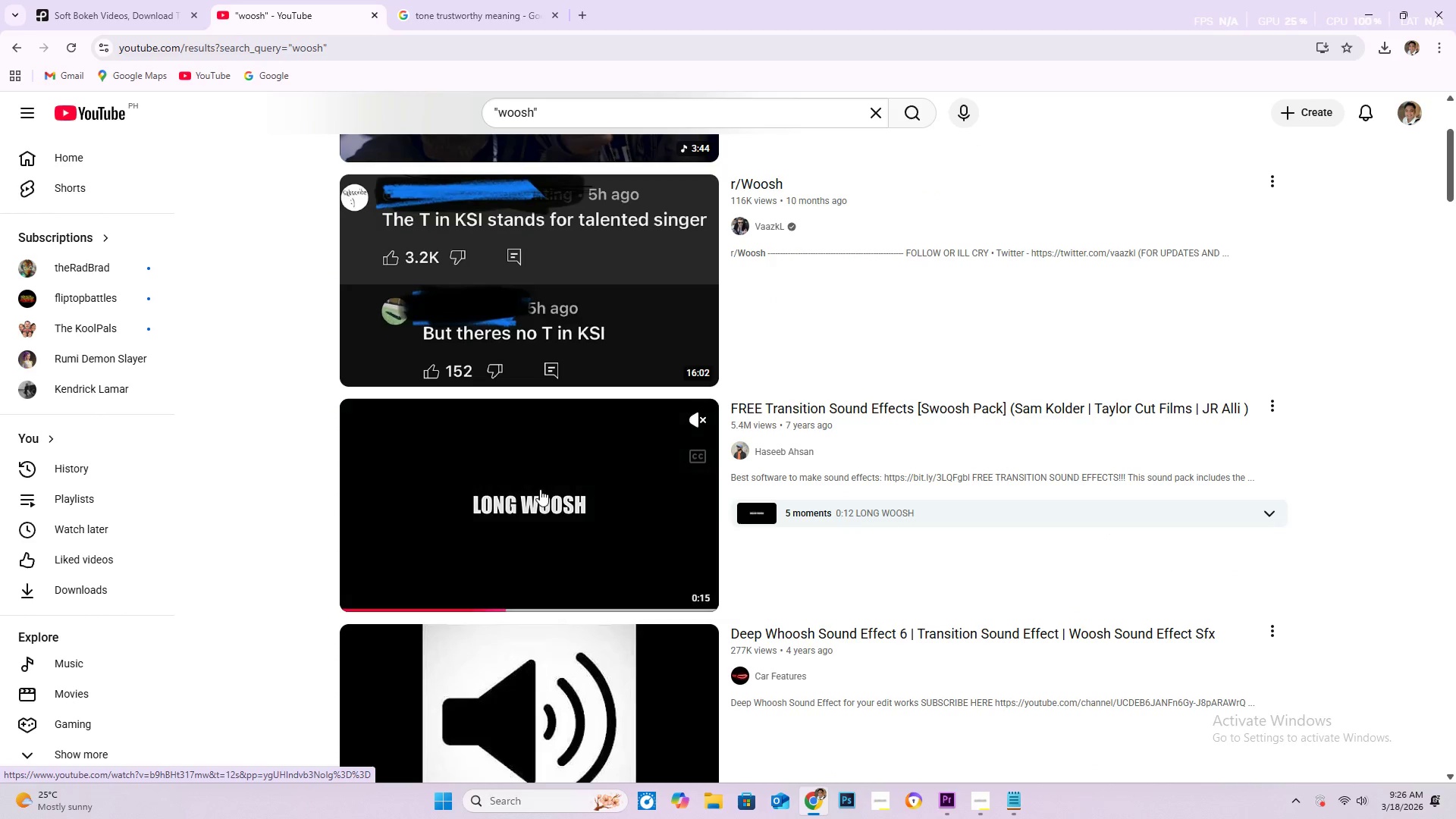 
left_click([573, 518])
 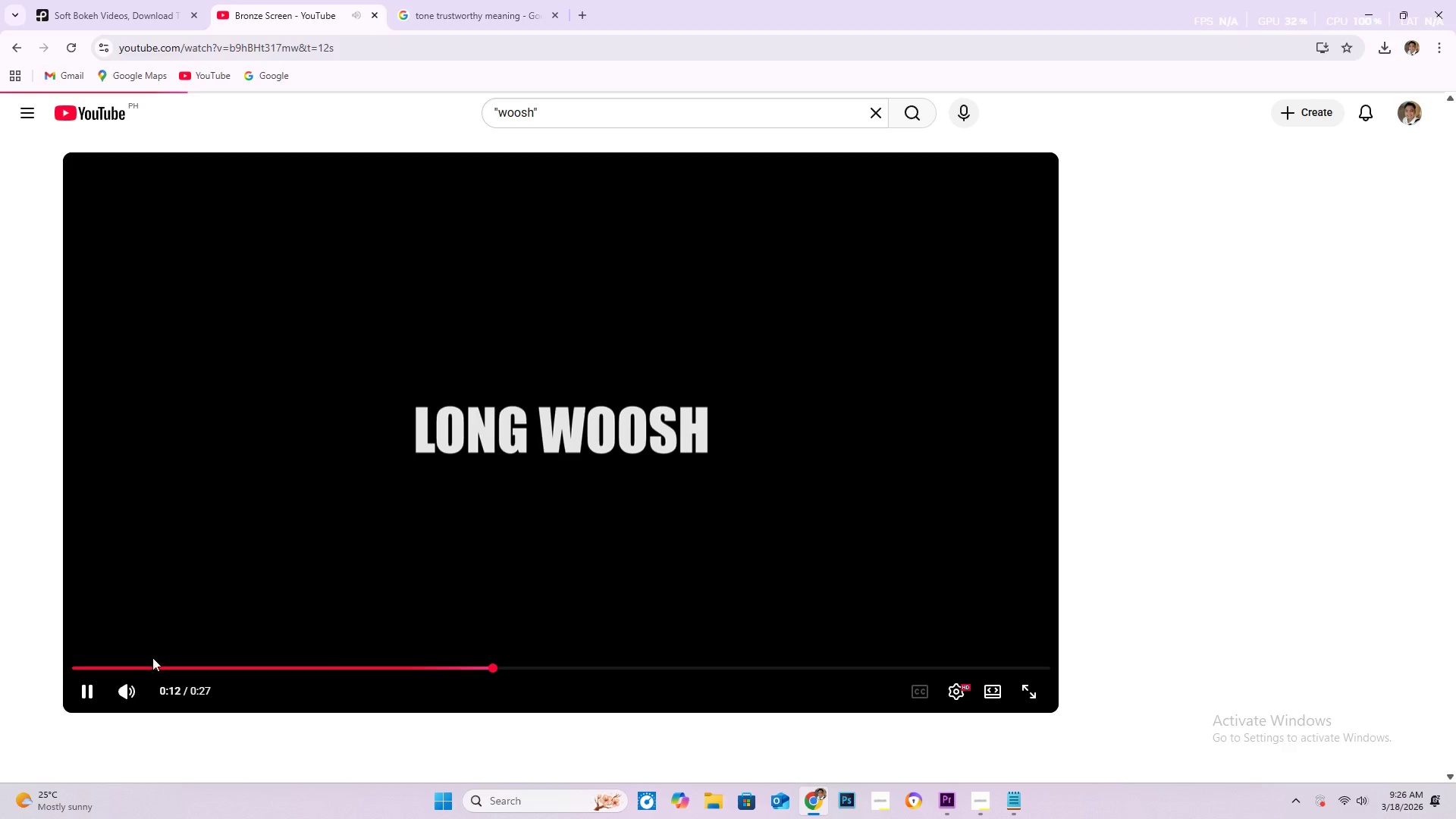 
left_click_drag(start_coordinate=[491, 667], to_coordinate=[0, 656])
 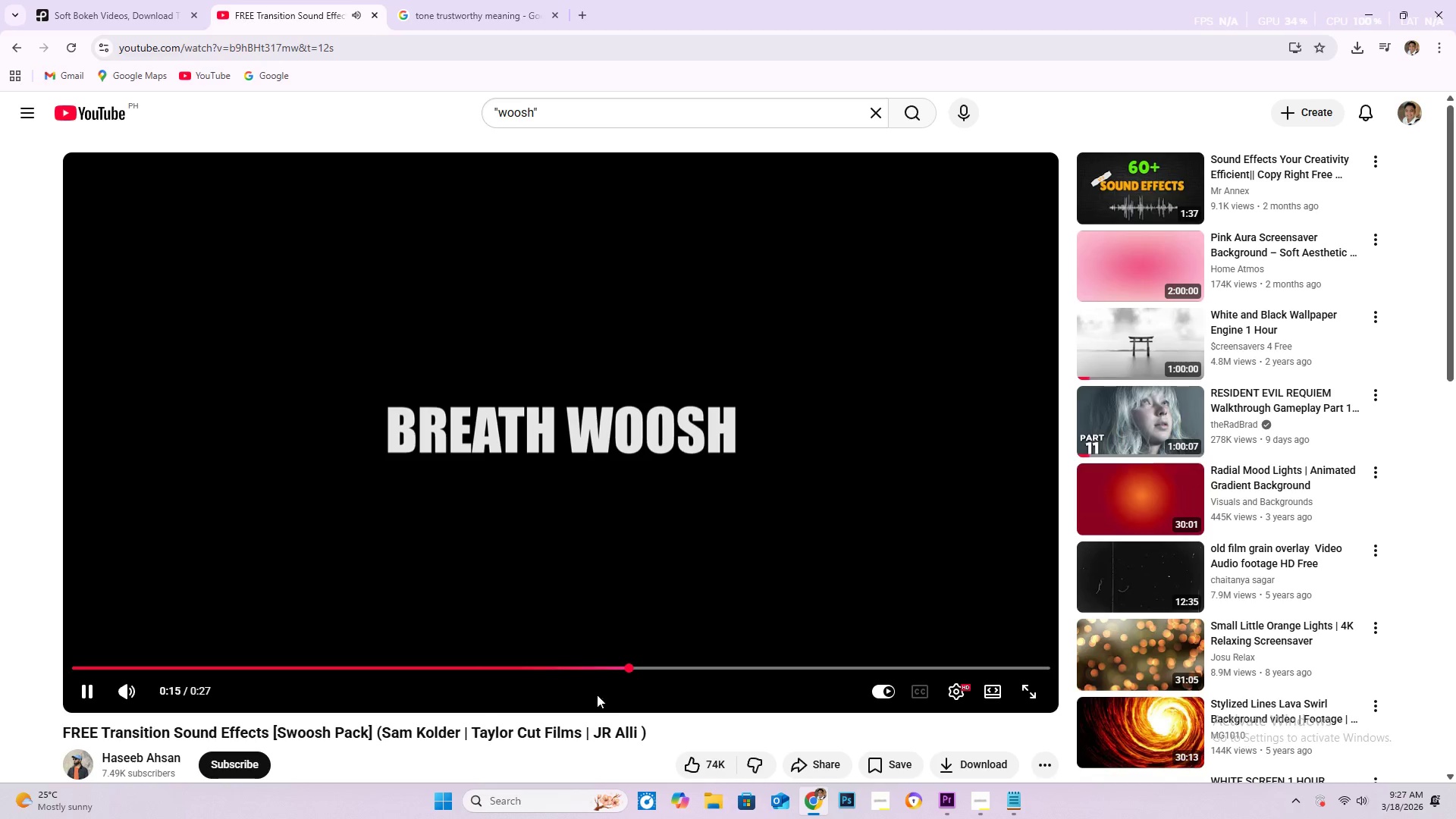 
wait(21.59)
 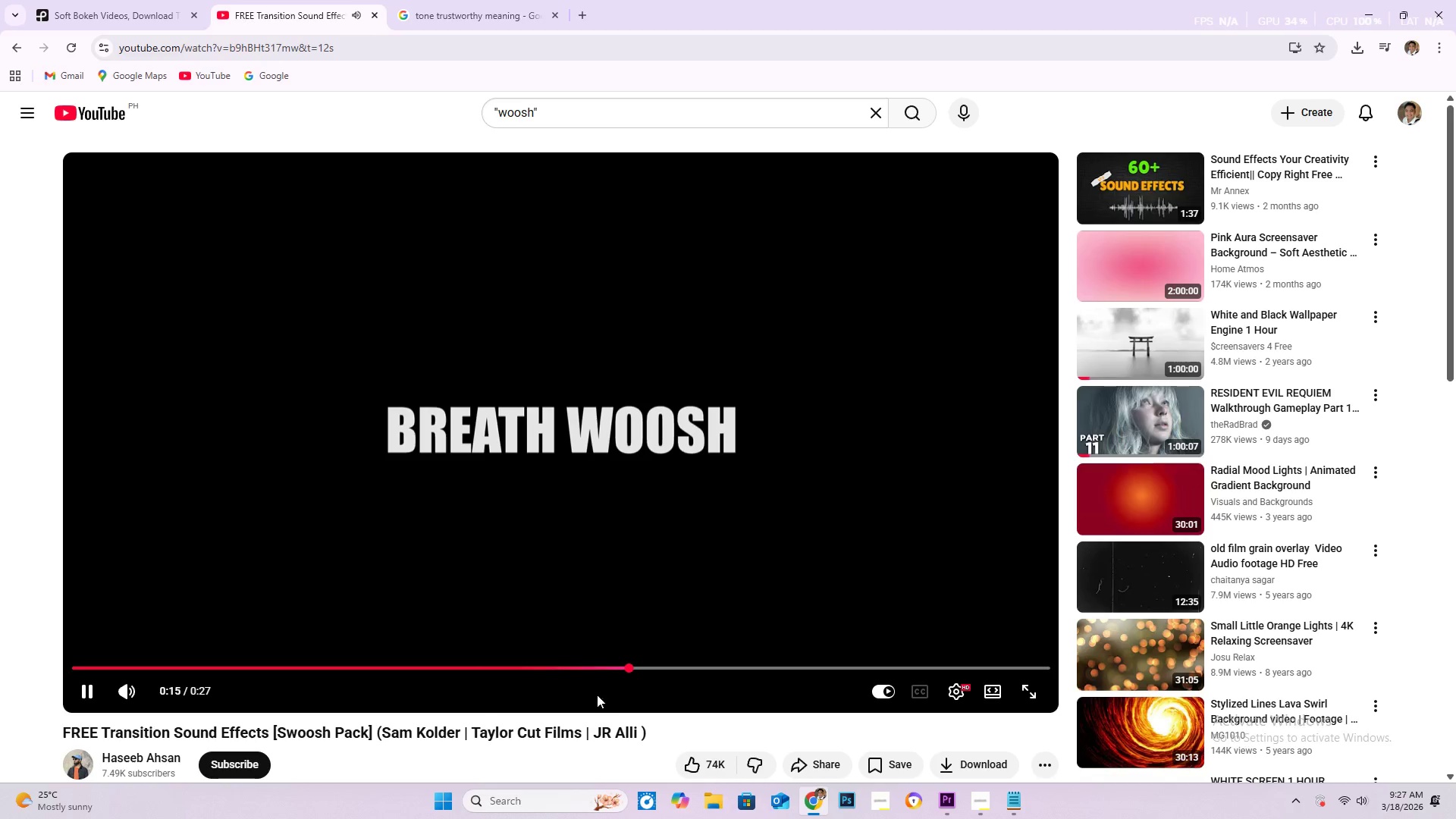 
left_click([598, 111])
 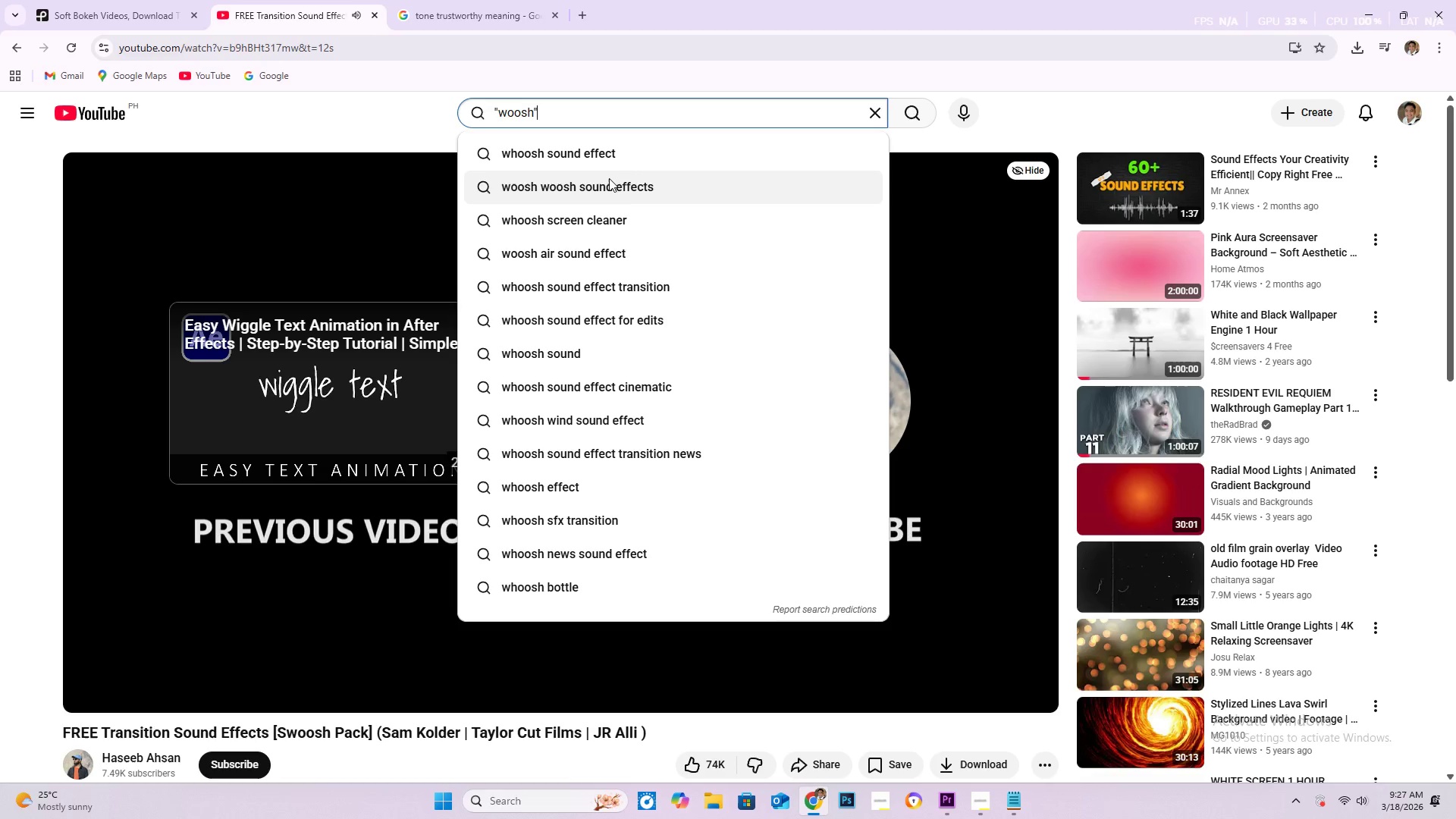 
left_click([653, 158])
 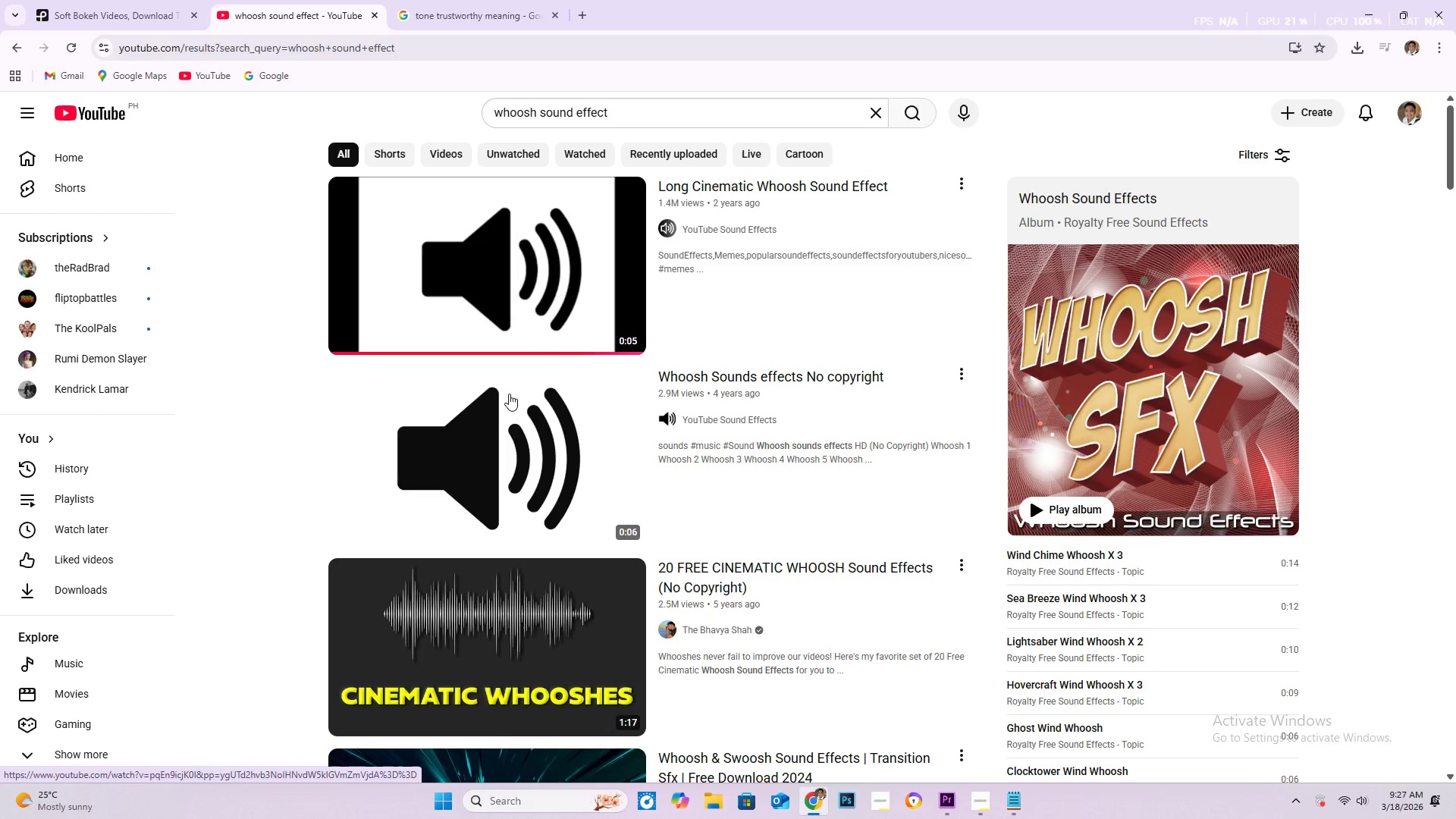 
left_click([505, 444])
 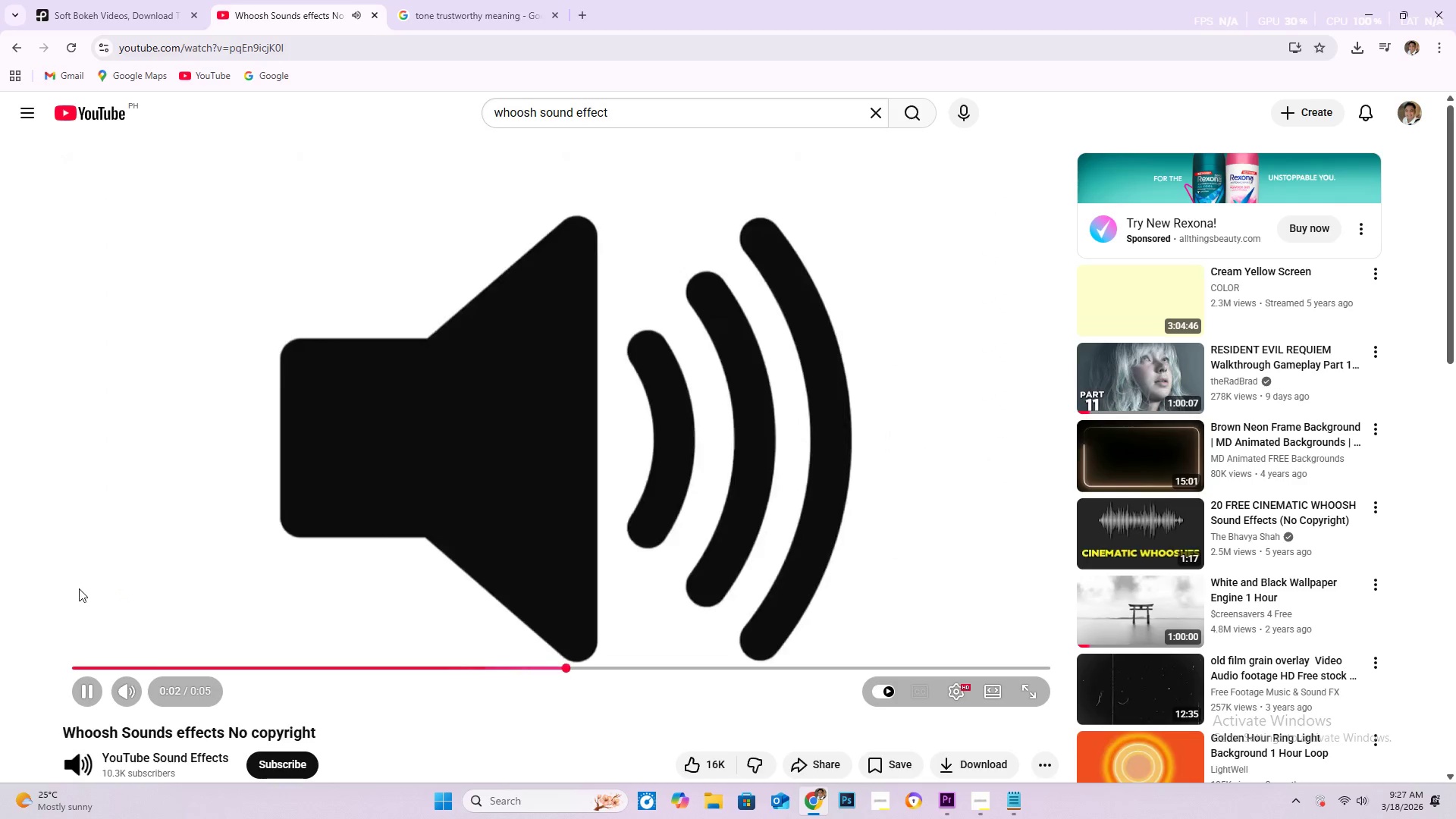 
wait(15.45)
 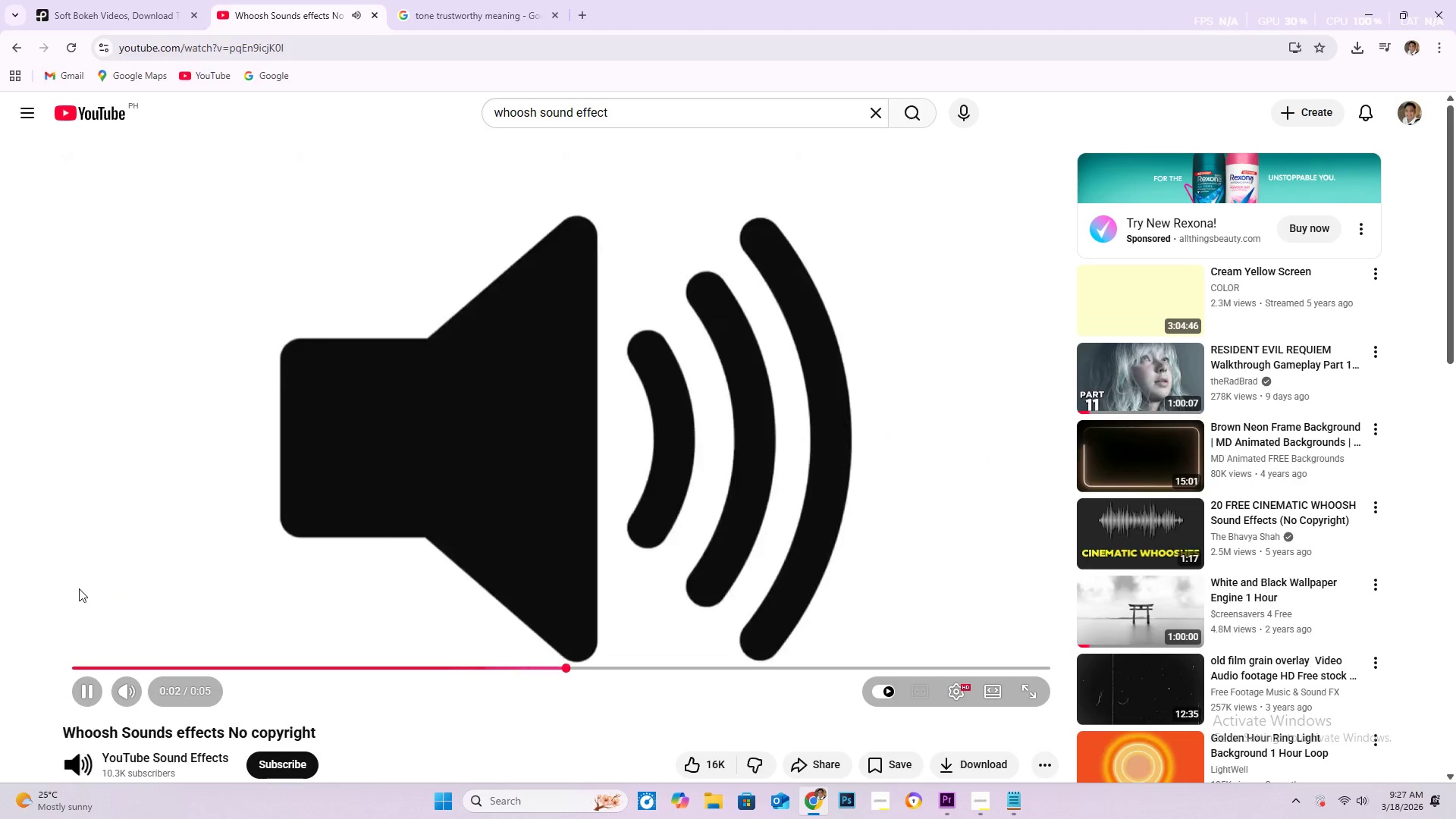 
left_click([984, 808])